 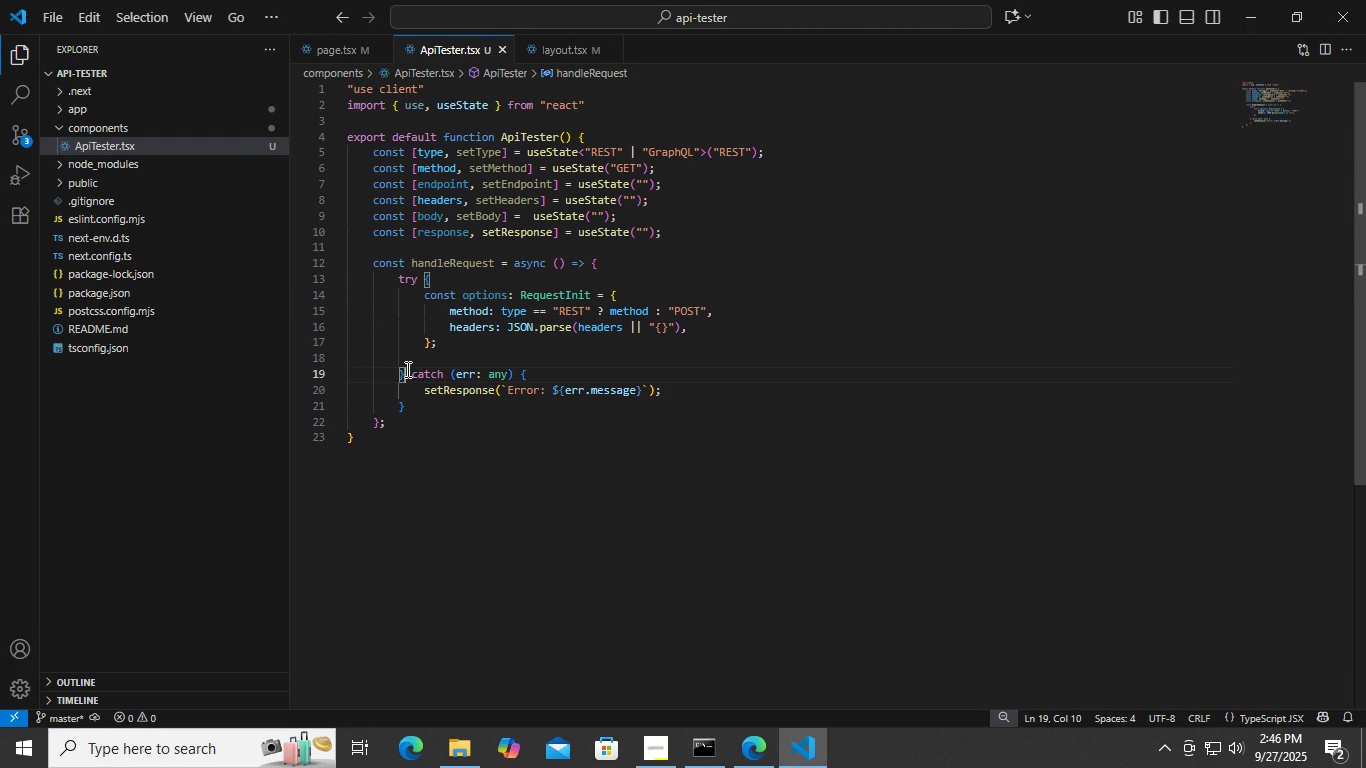 
left_click([487, 339])
 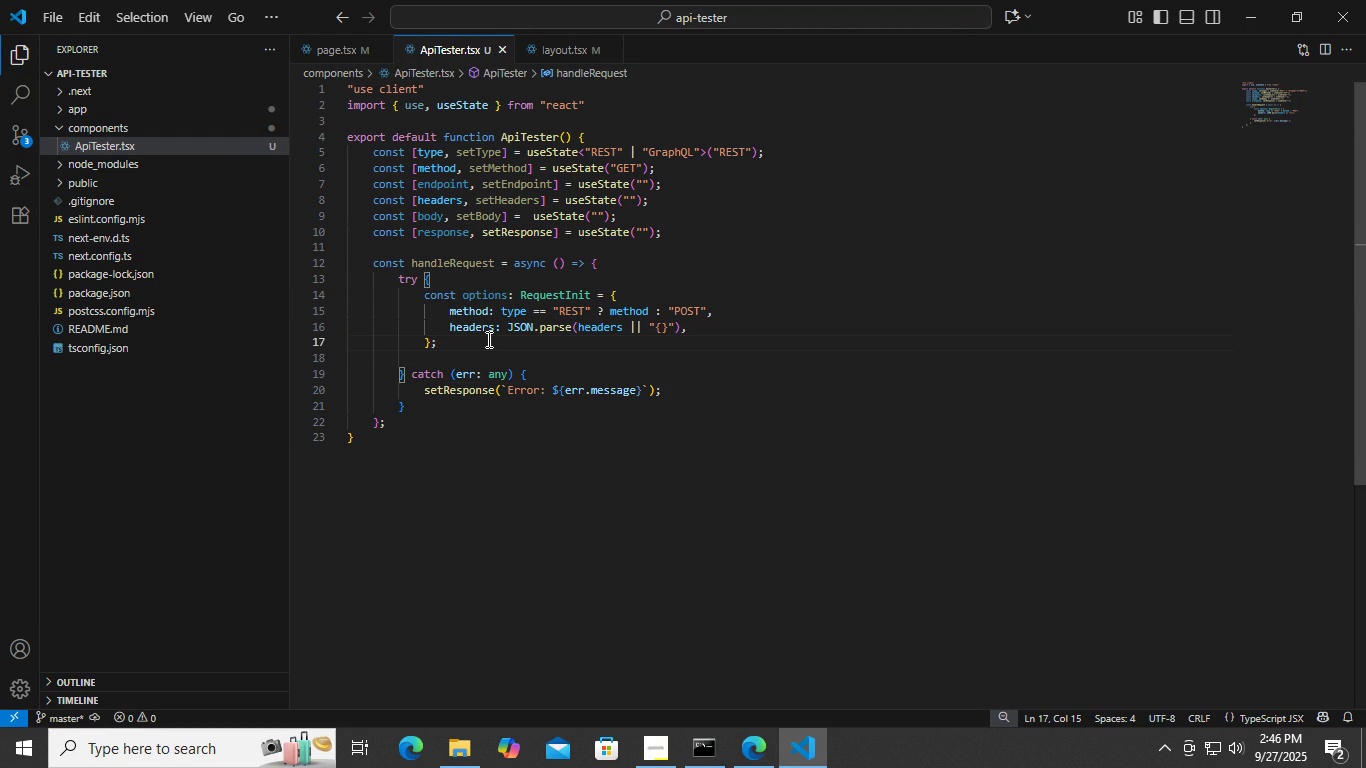 
key(Enter)
 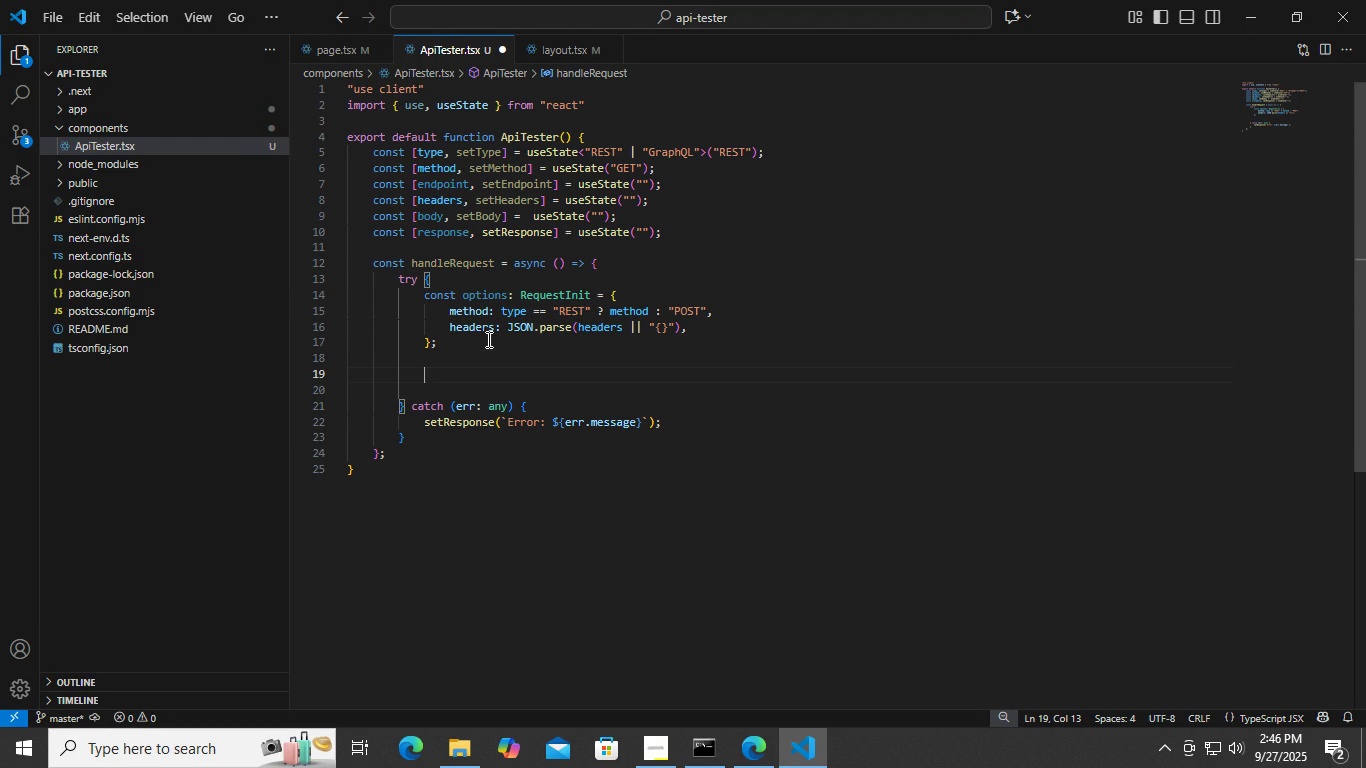 
key(Enter)
 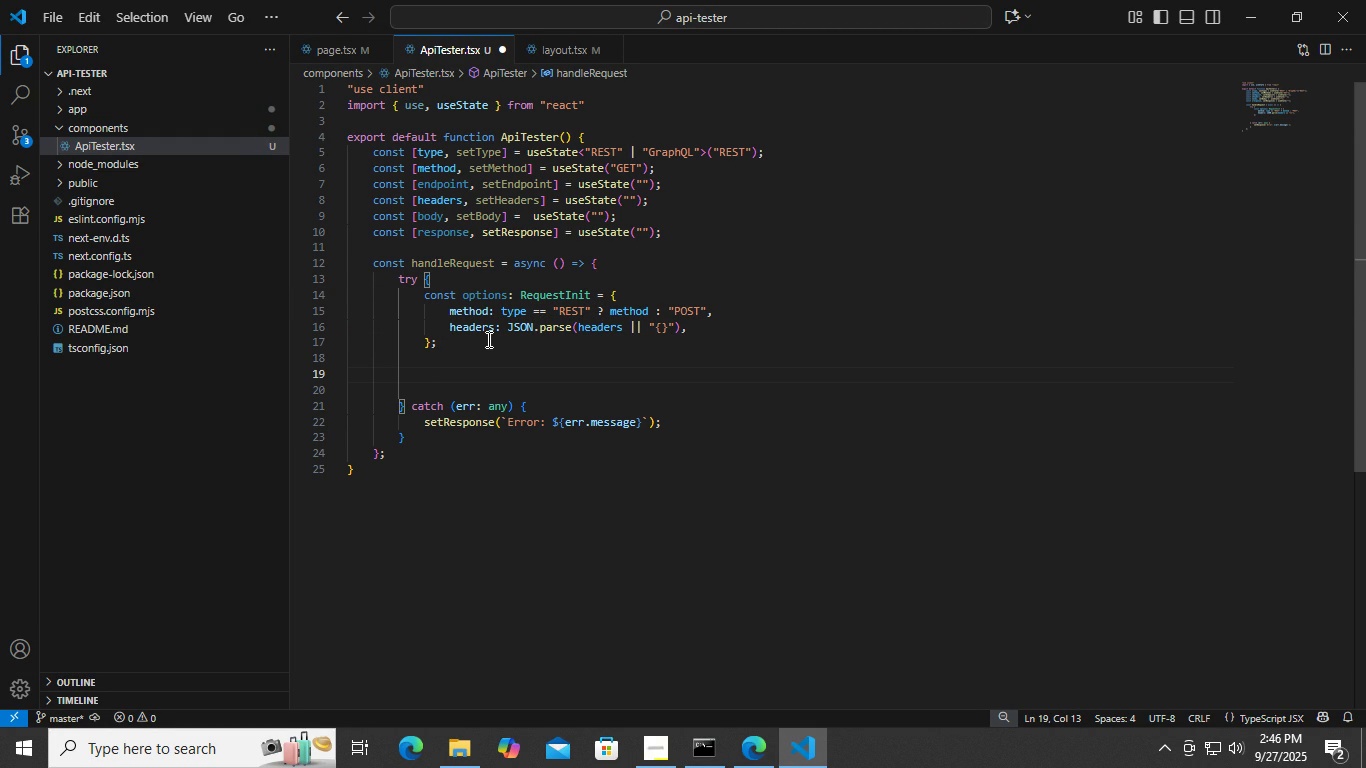 
type(if (type ++)
key(Backspace)
key(Backspace)
type(=== "R)